 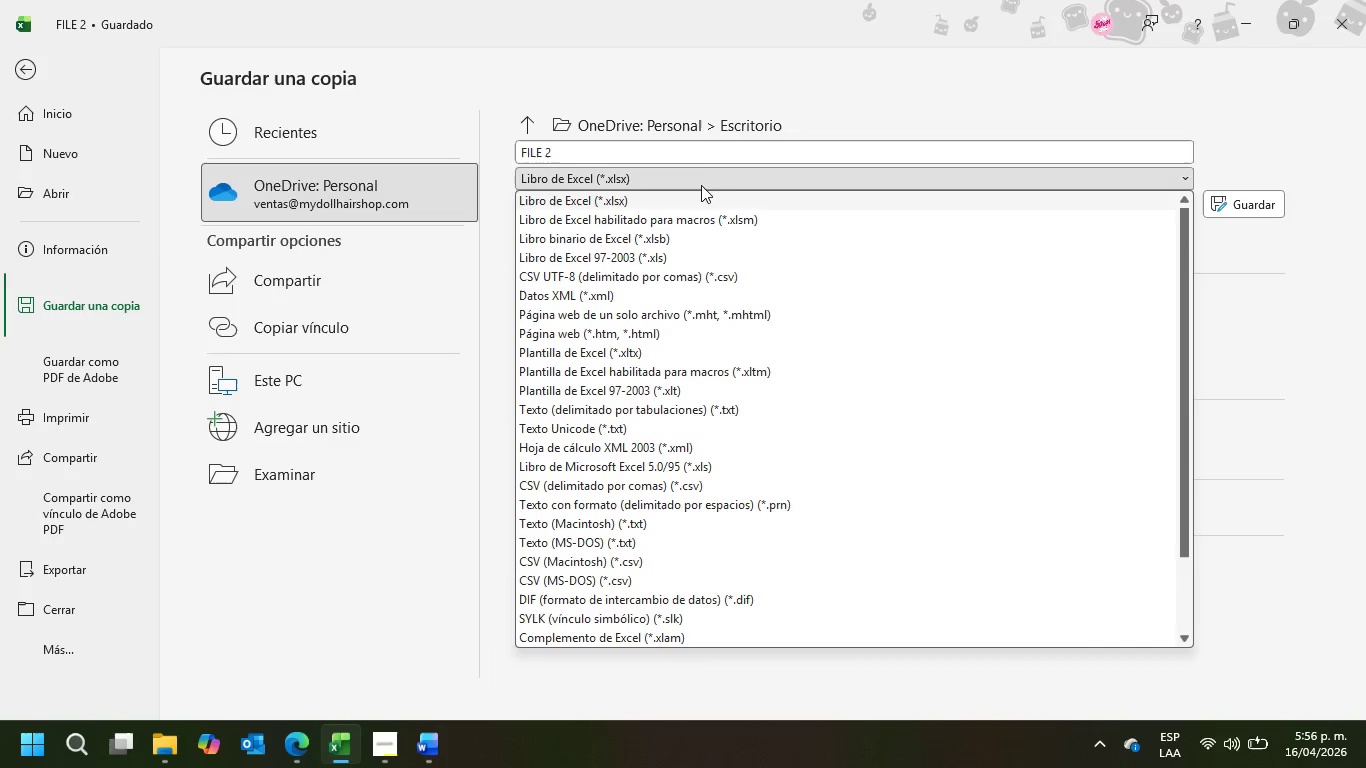 
left_click([583, 280])
 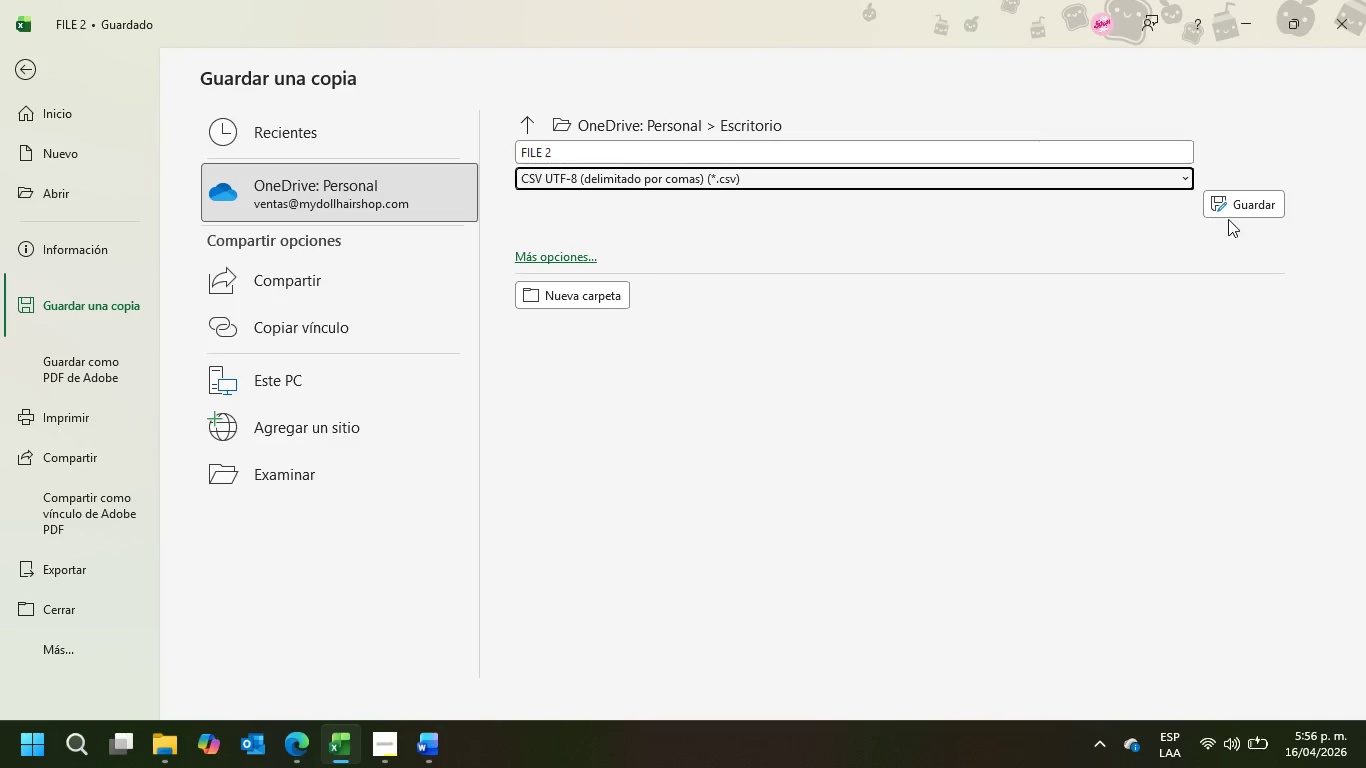 
left_click([1250, 211])
 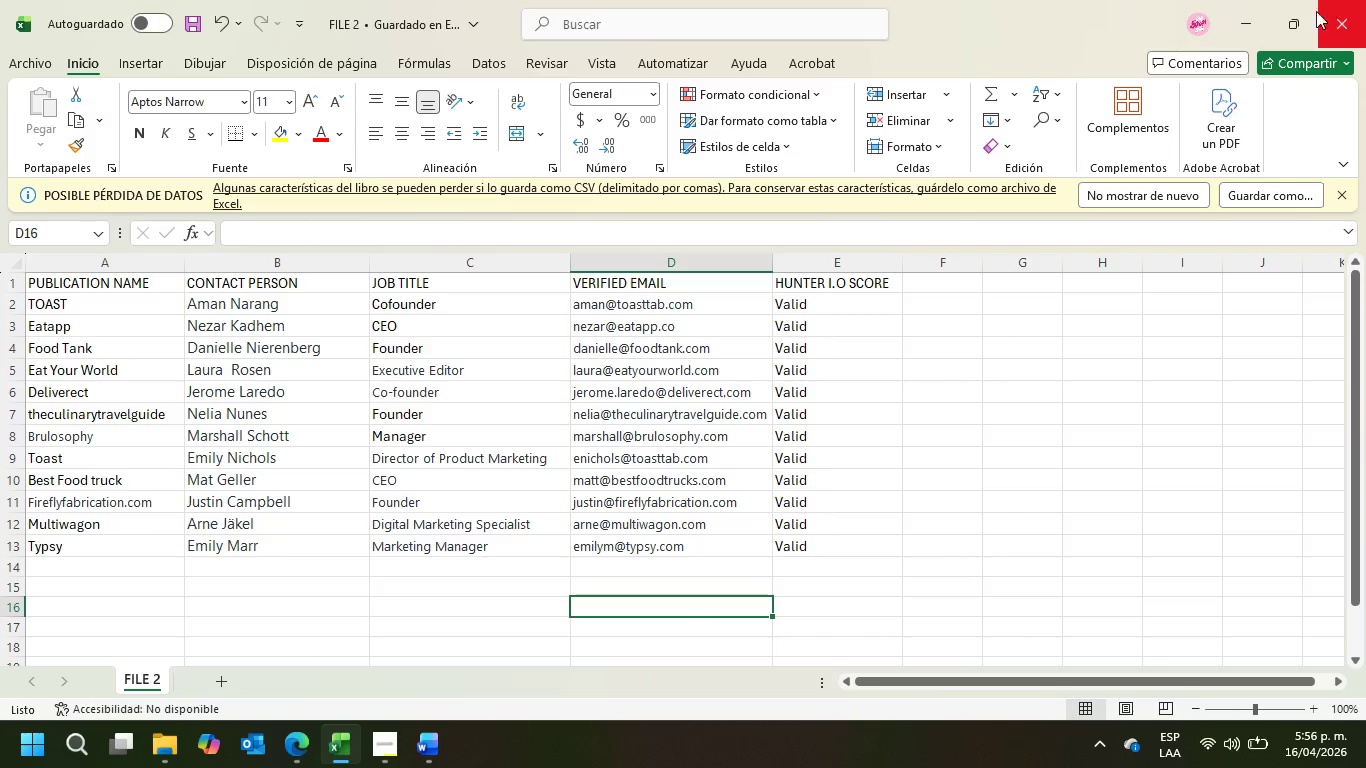 
wait(6.61)
 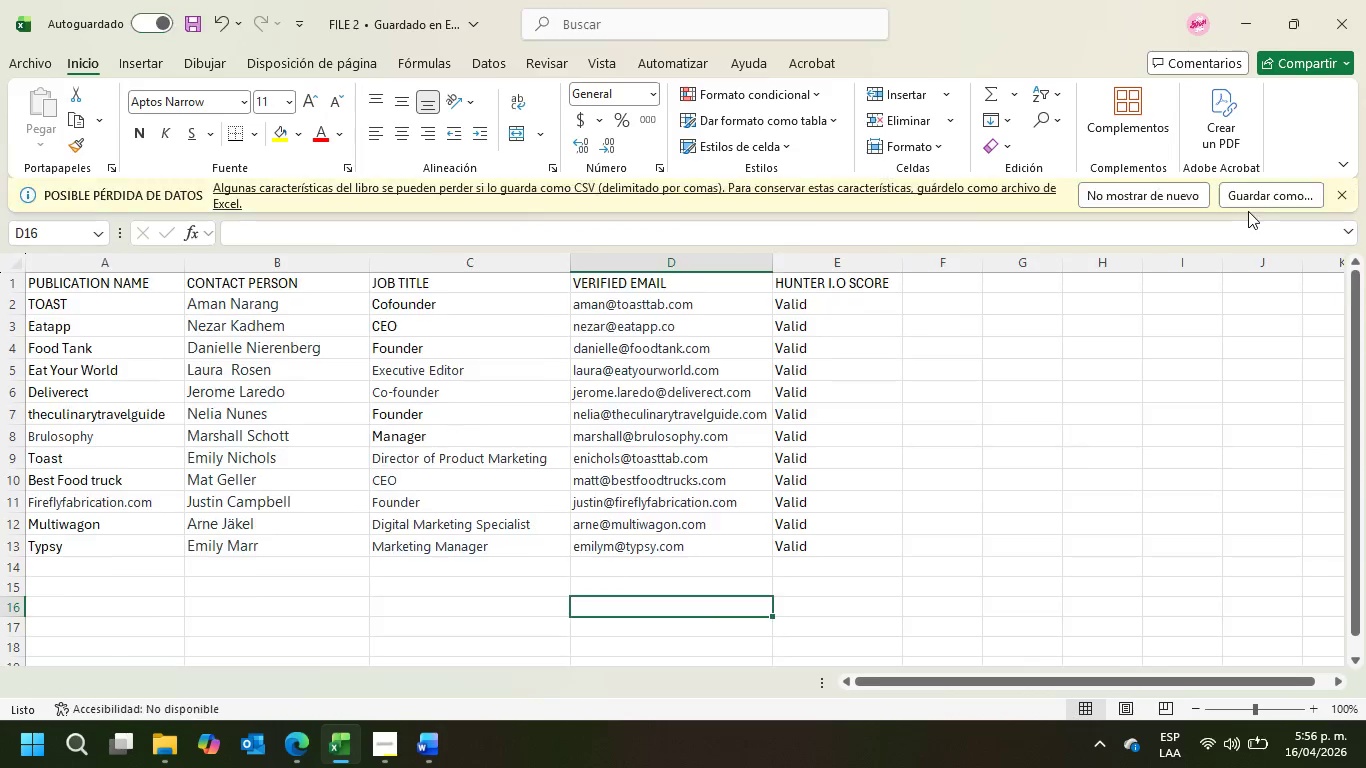 
left_click([1247, 16])
 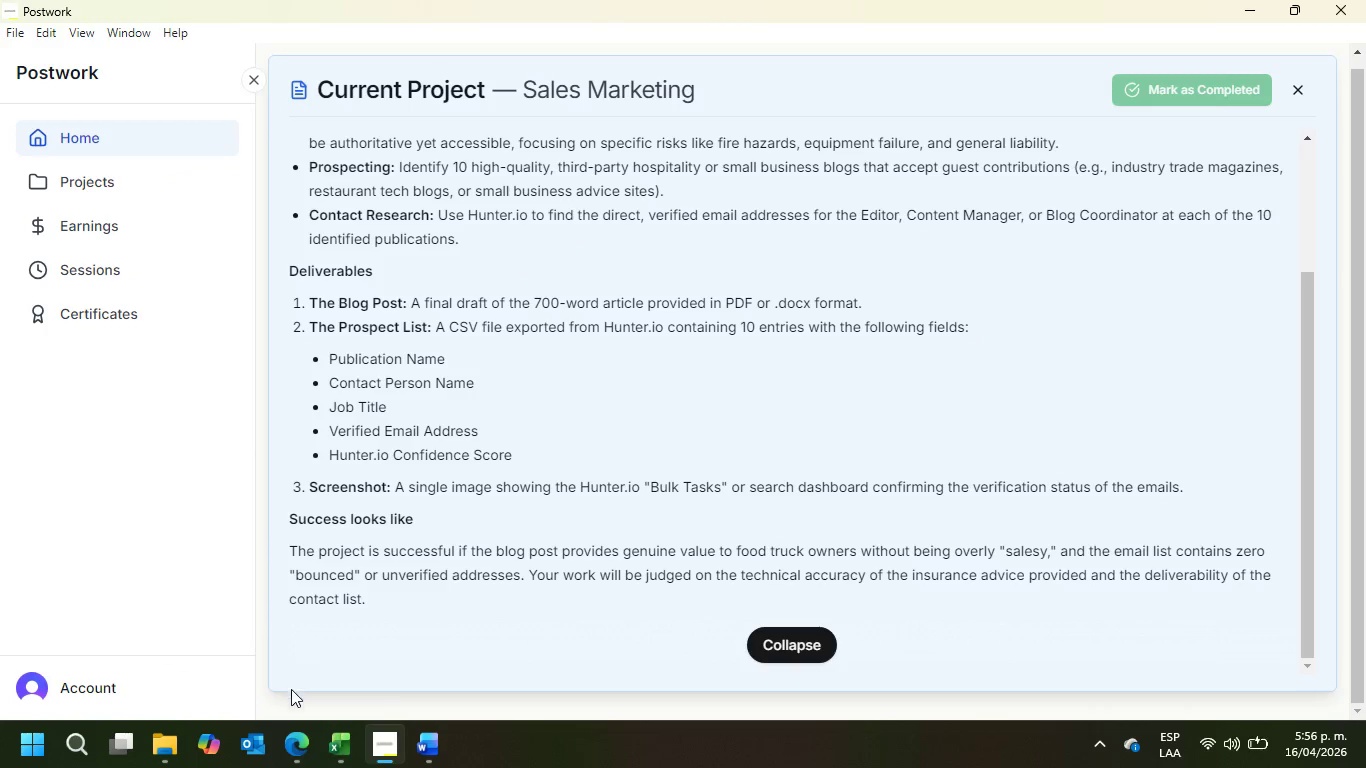 
left_click([294, 750])